 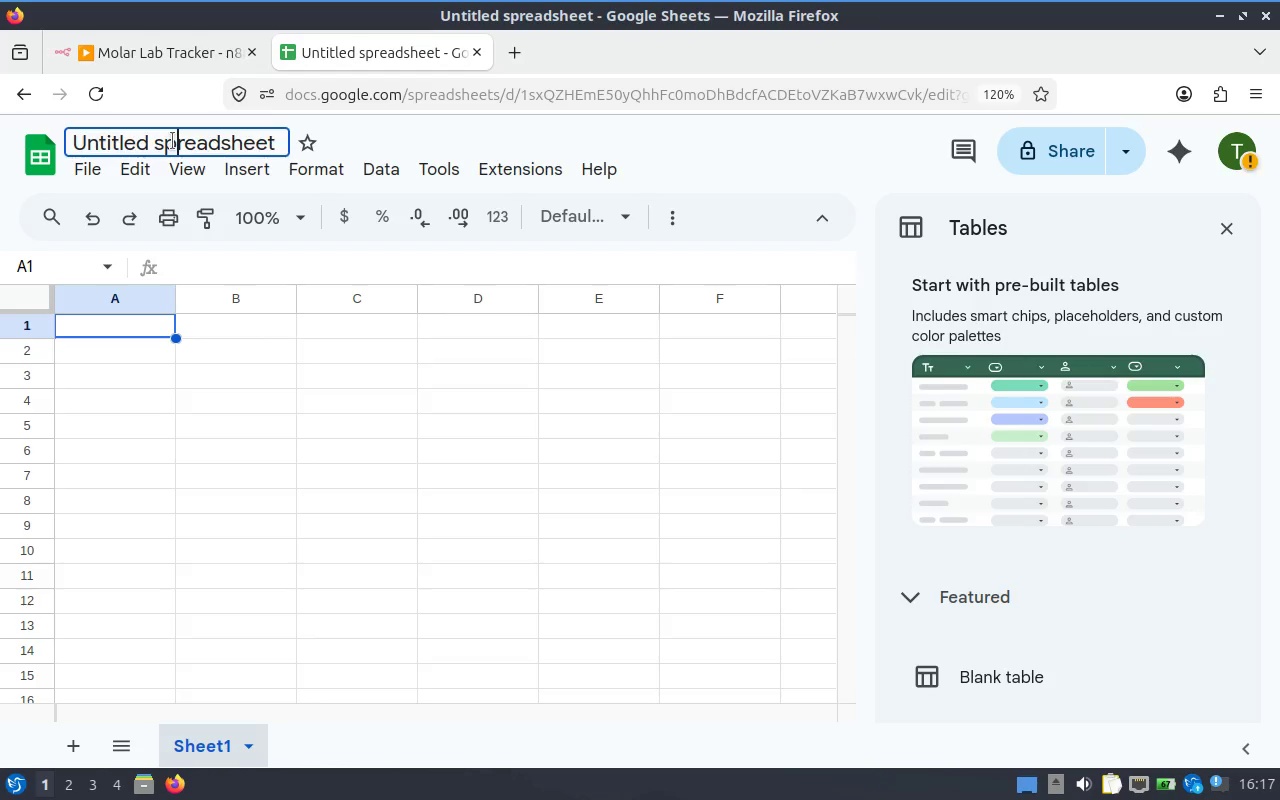 
key(Control+A)
 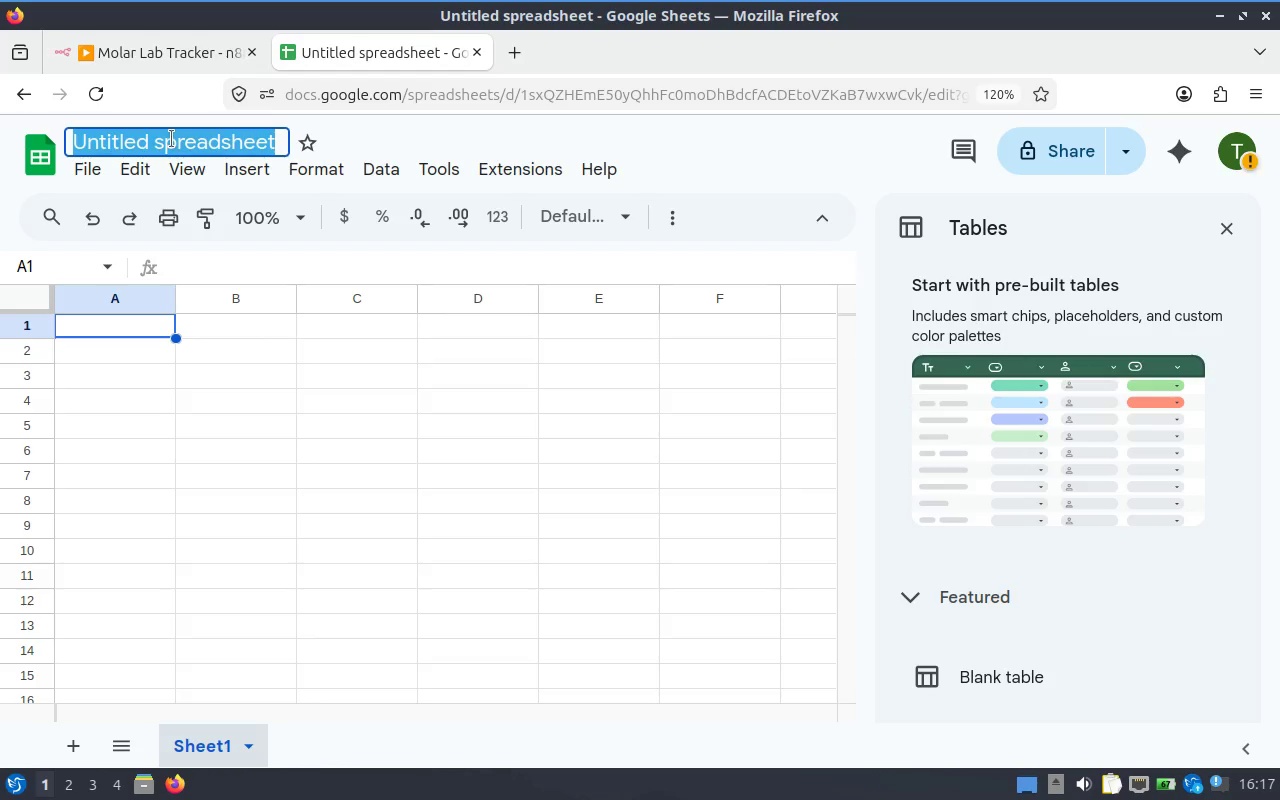 
type(Molar Lab Tracker)
 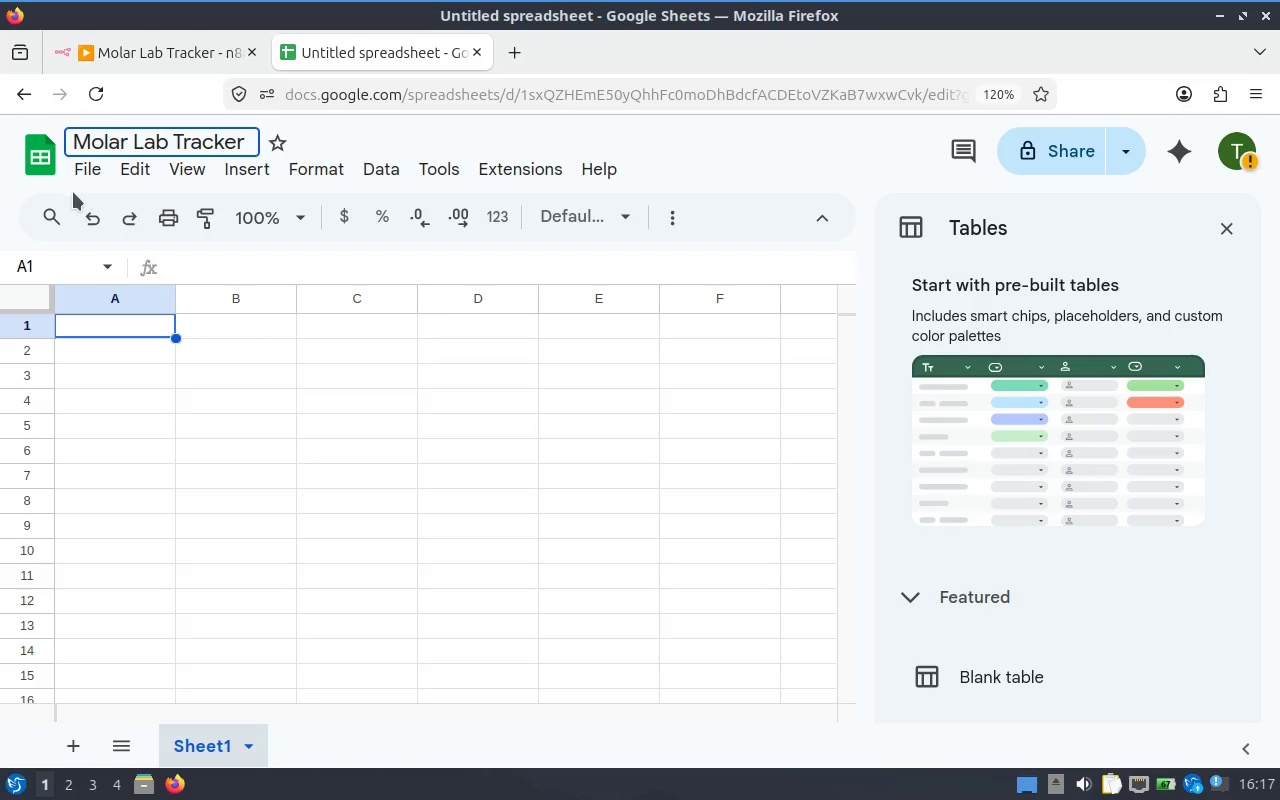 
left_click([111, 322])
 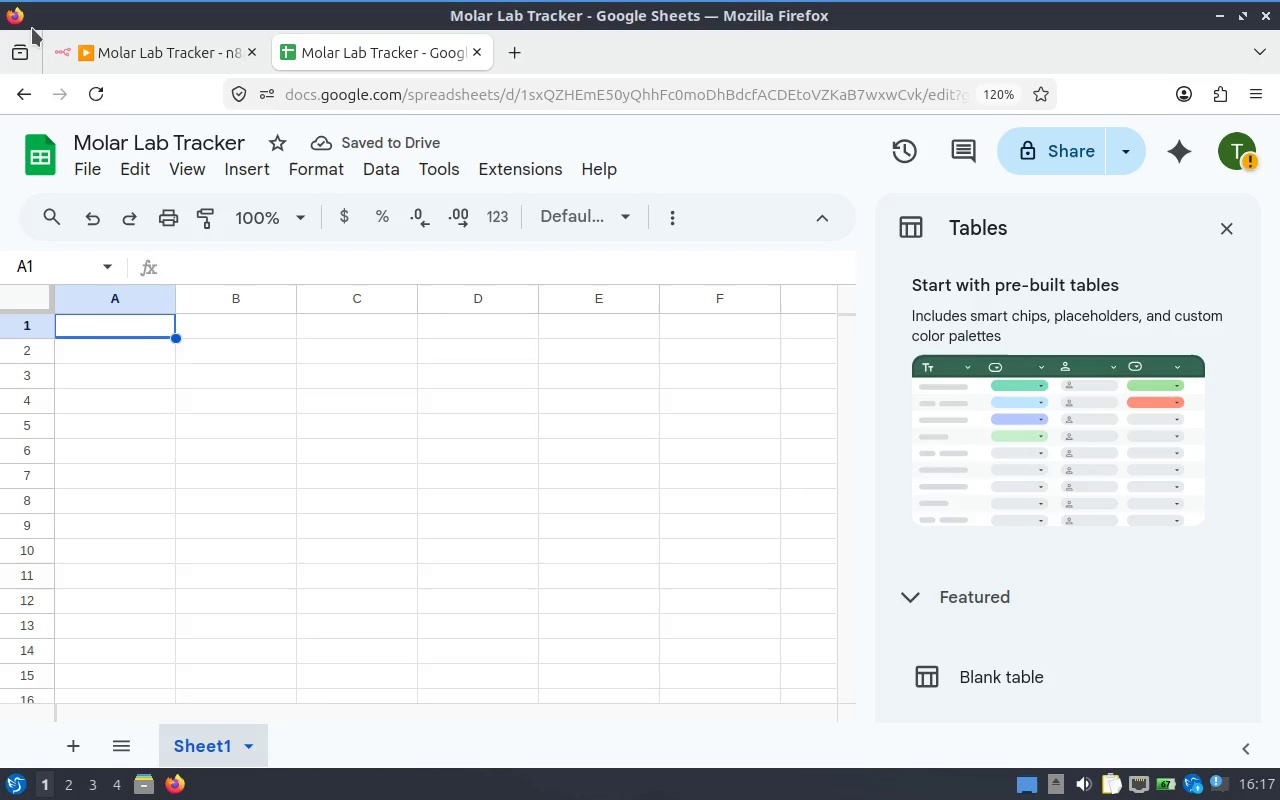 
wait(8.26)
 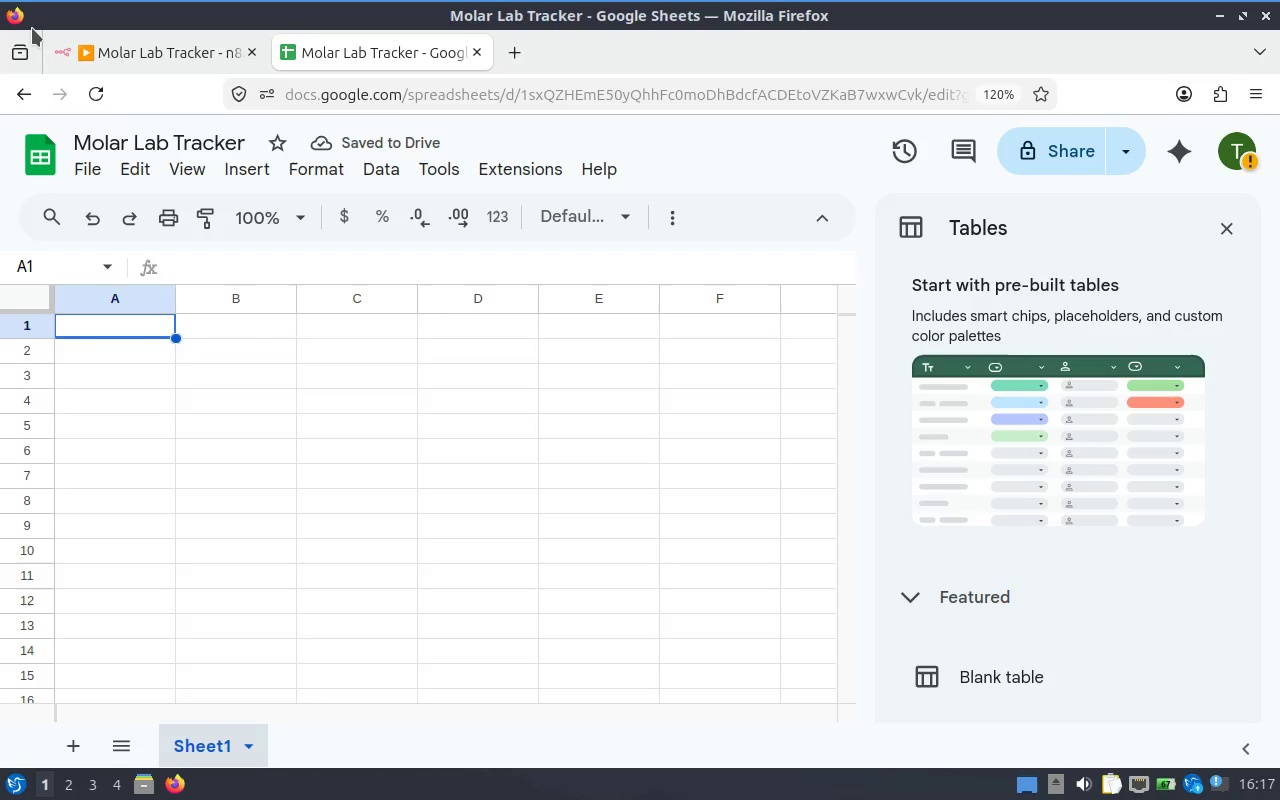 
double_click([214, 748])
 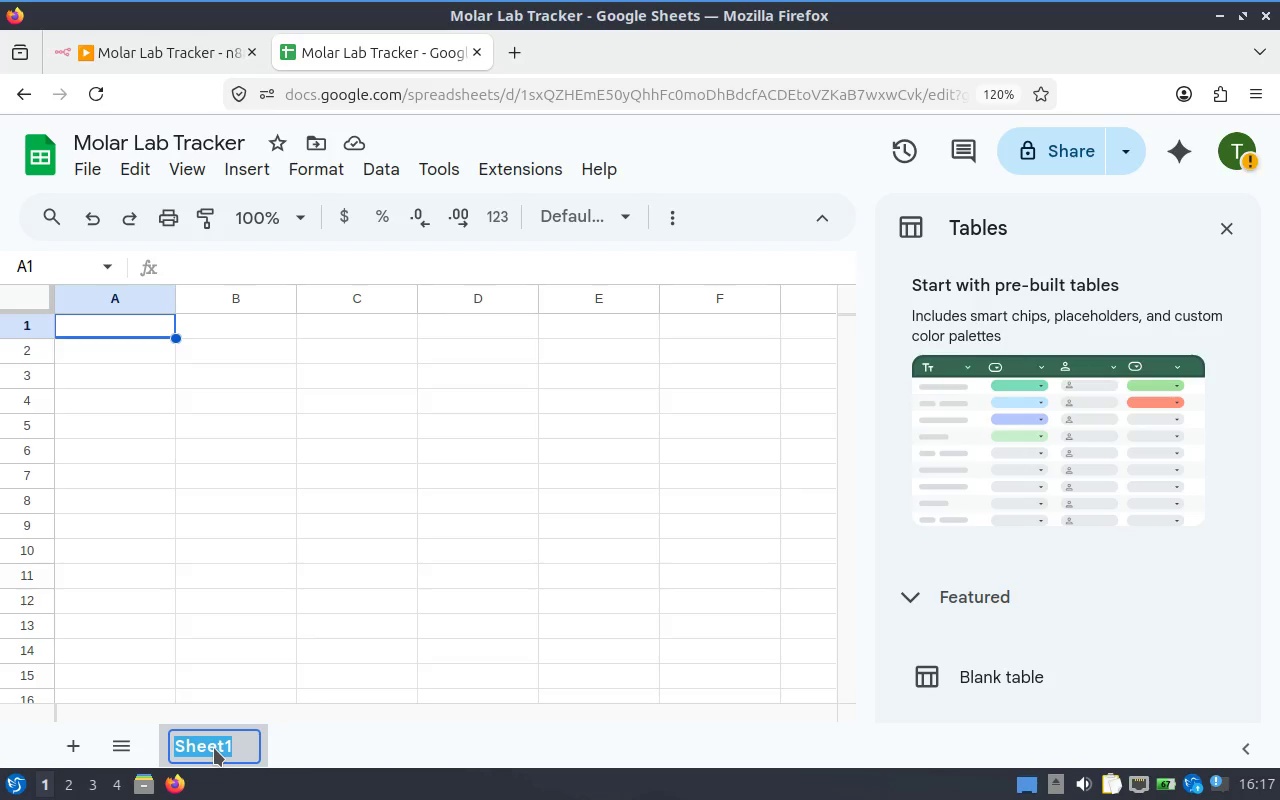 
type(Lab Tracker)
 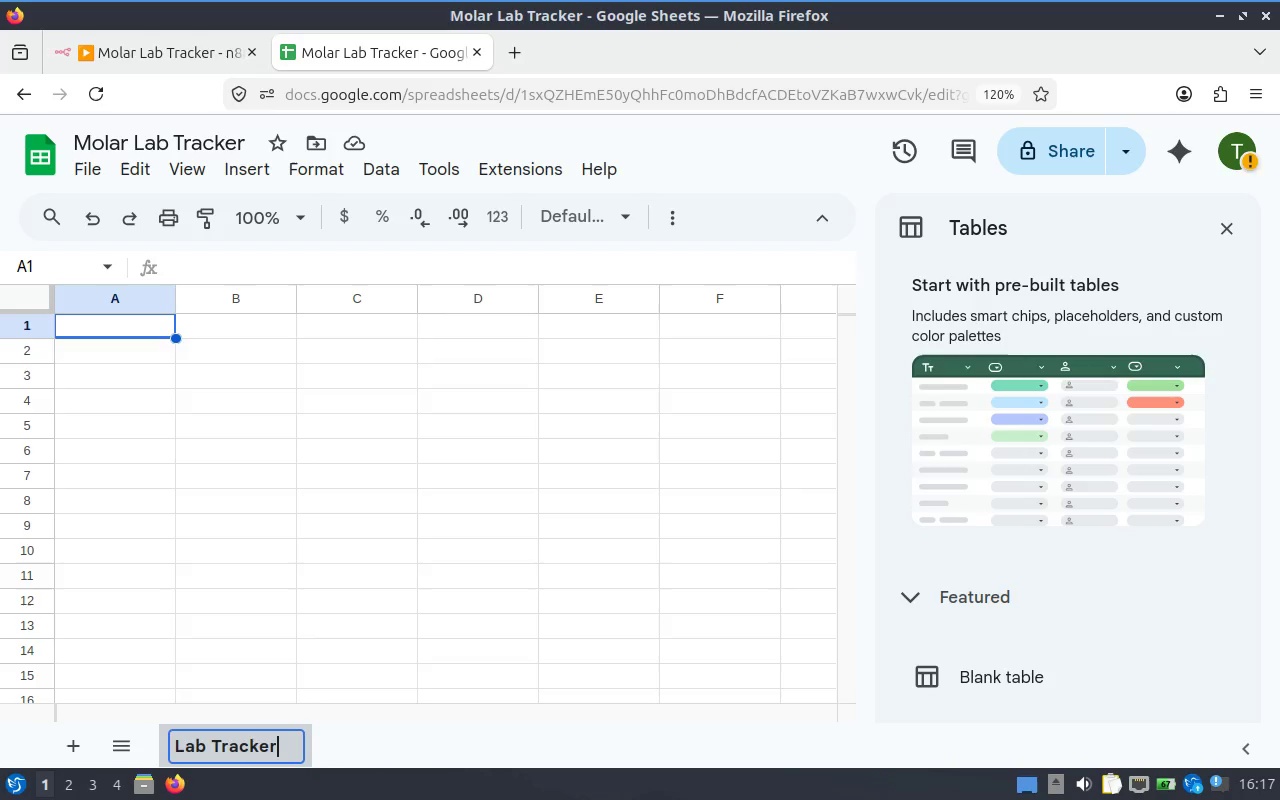 
key(Enter)
 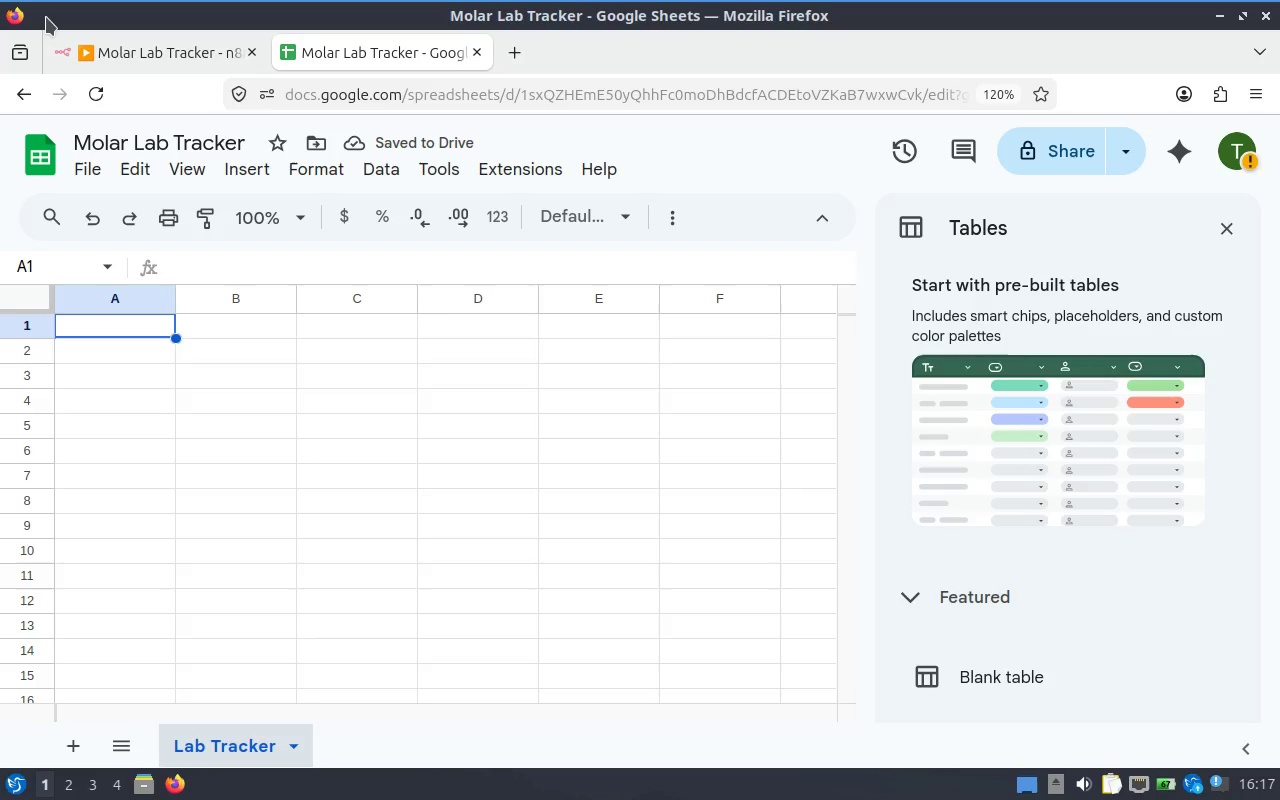 
wait(5.57)
 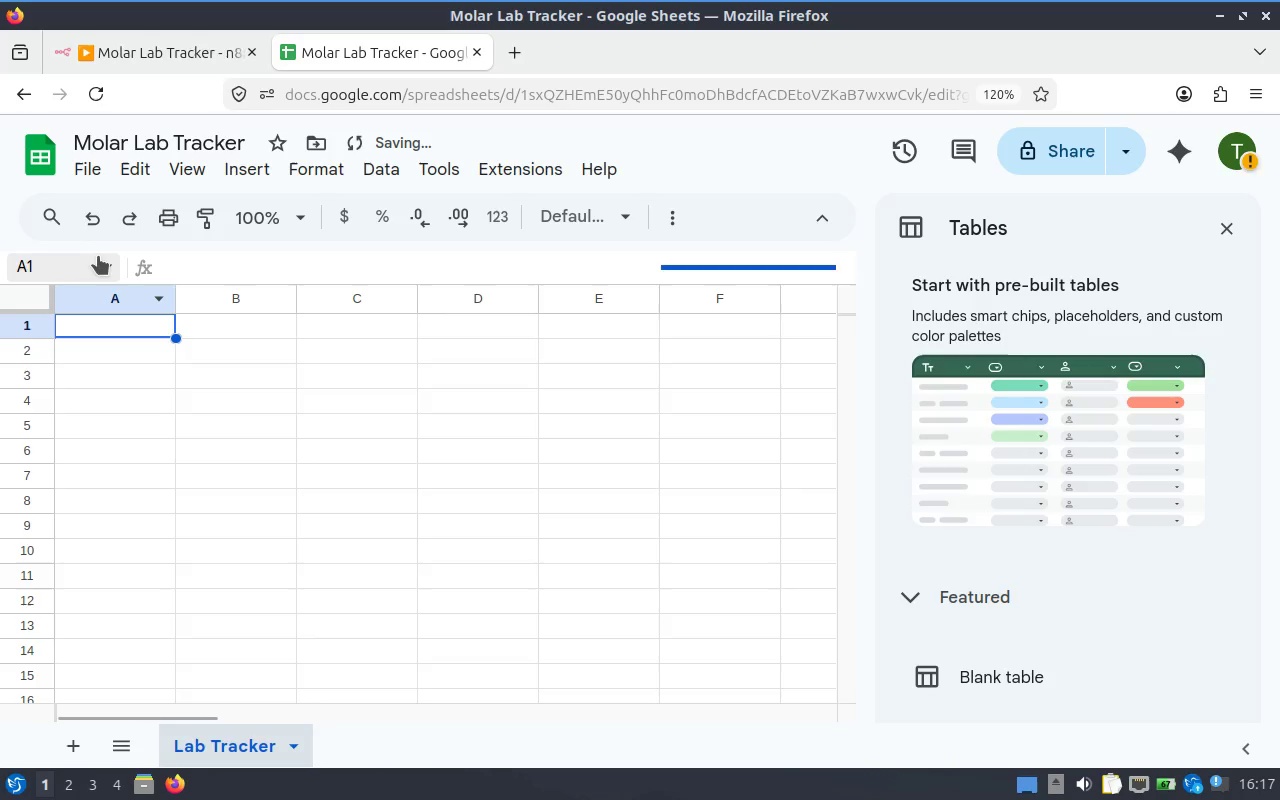 
type(Pai)
key(Backspace)
type(tient ID)
key(Tab)
 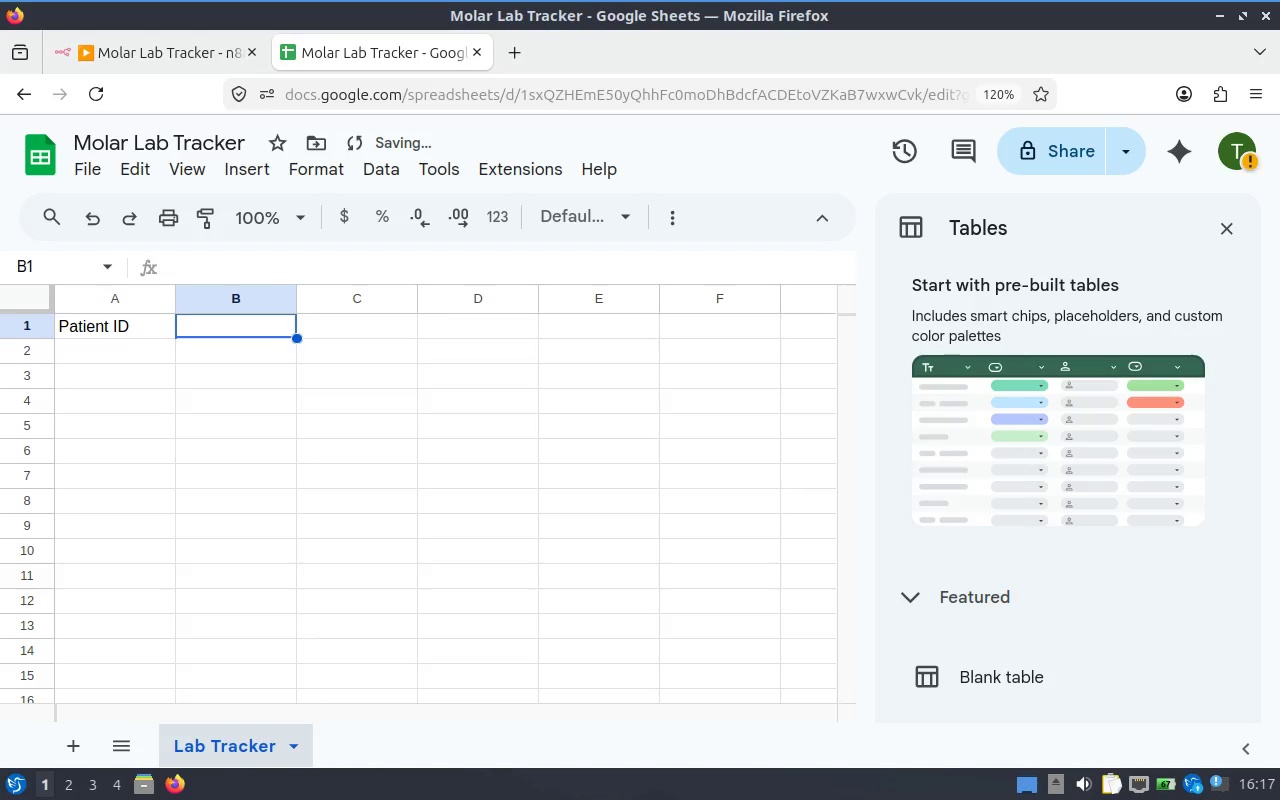 
key(Alt+AltLeft)
 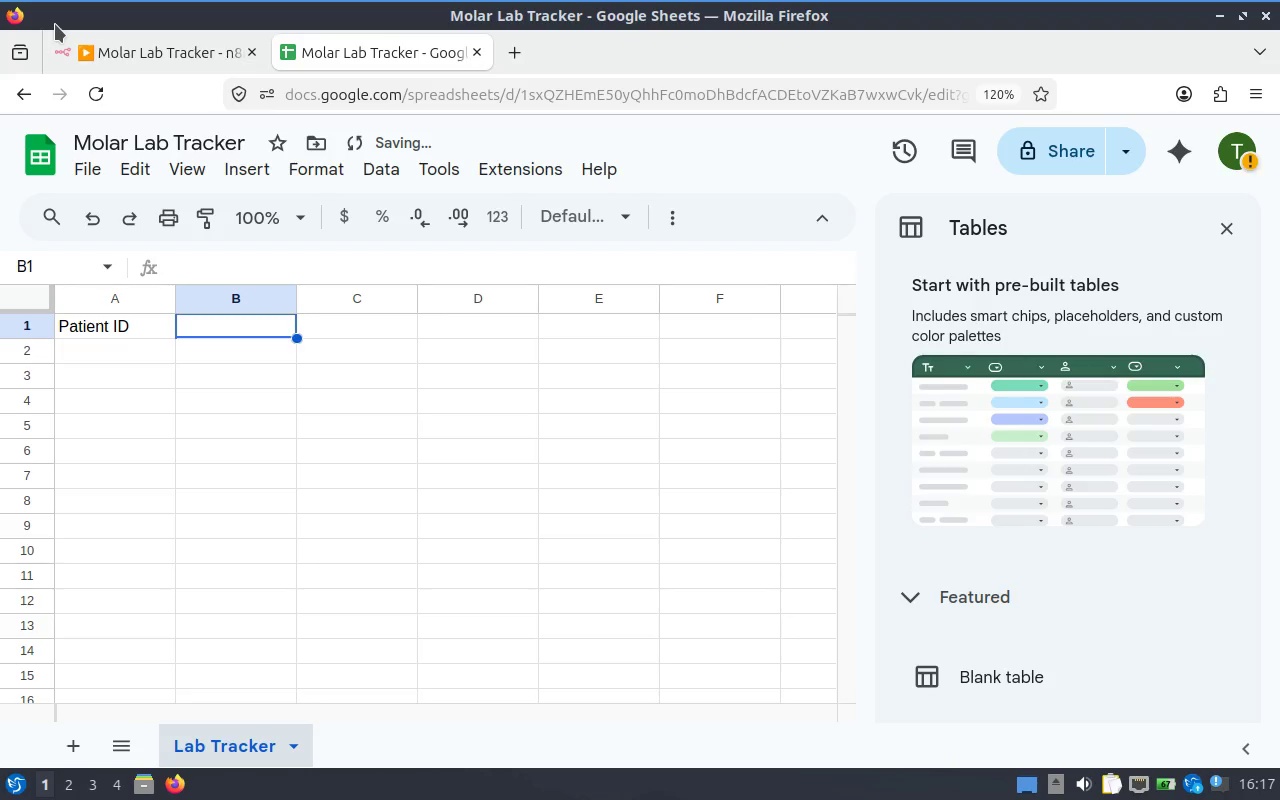 
key(Alt+Tab)